 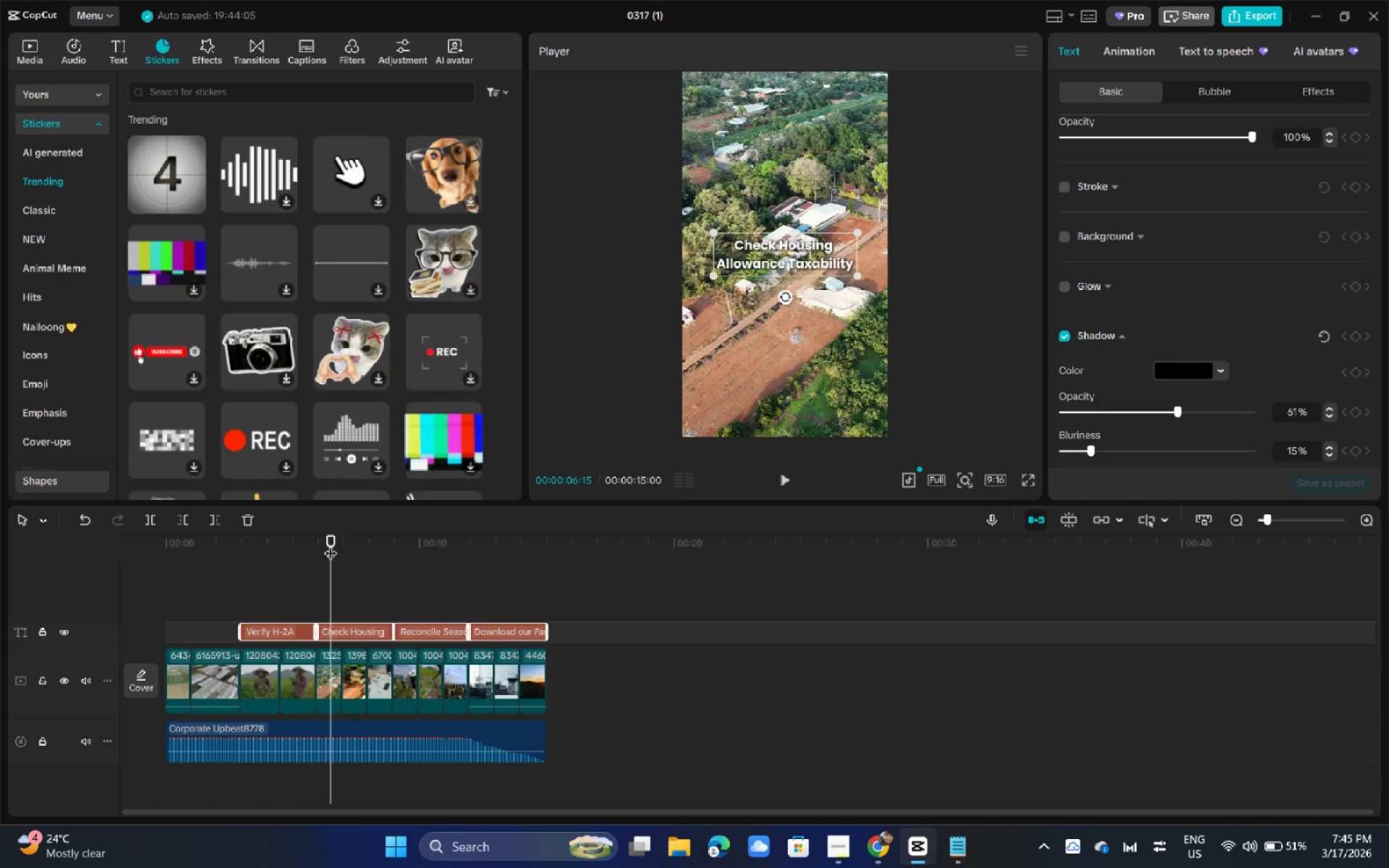 
left_click([111, 49])
 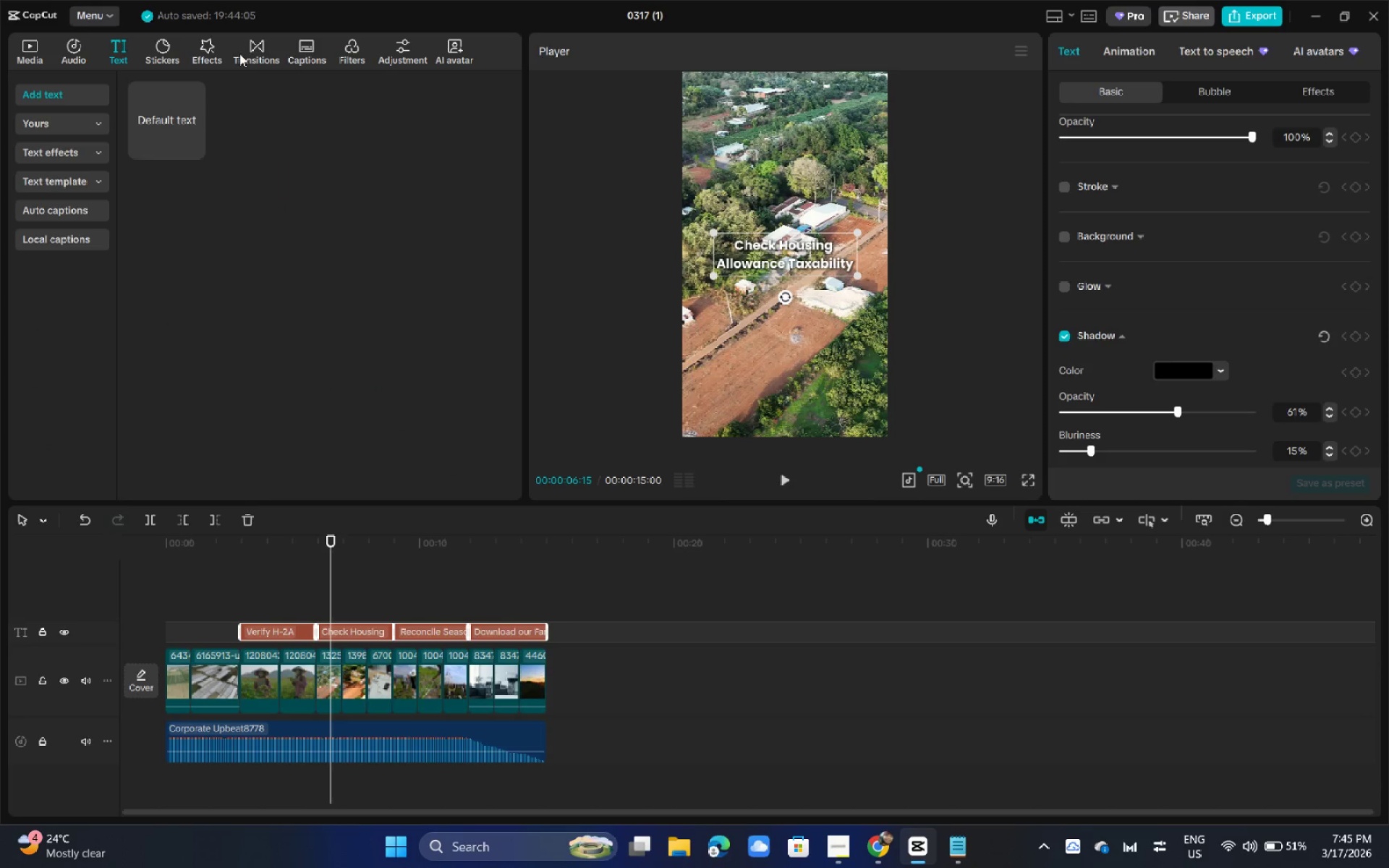 
left_click([245, 52])
 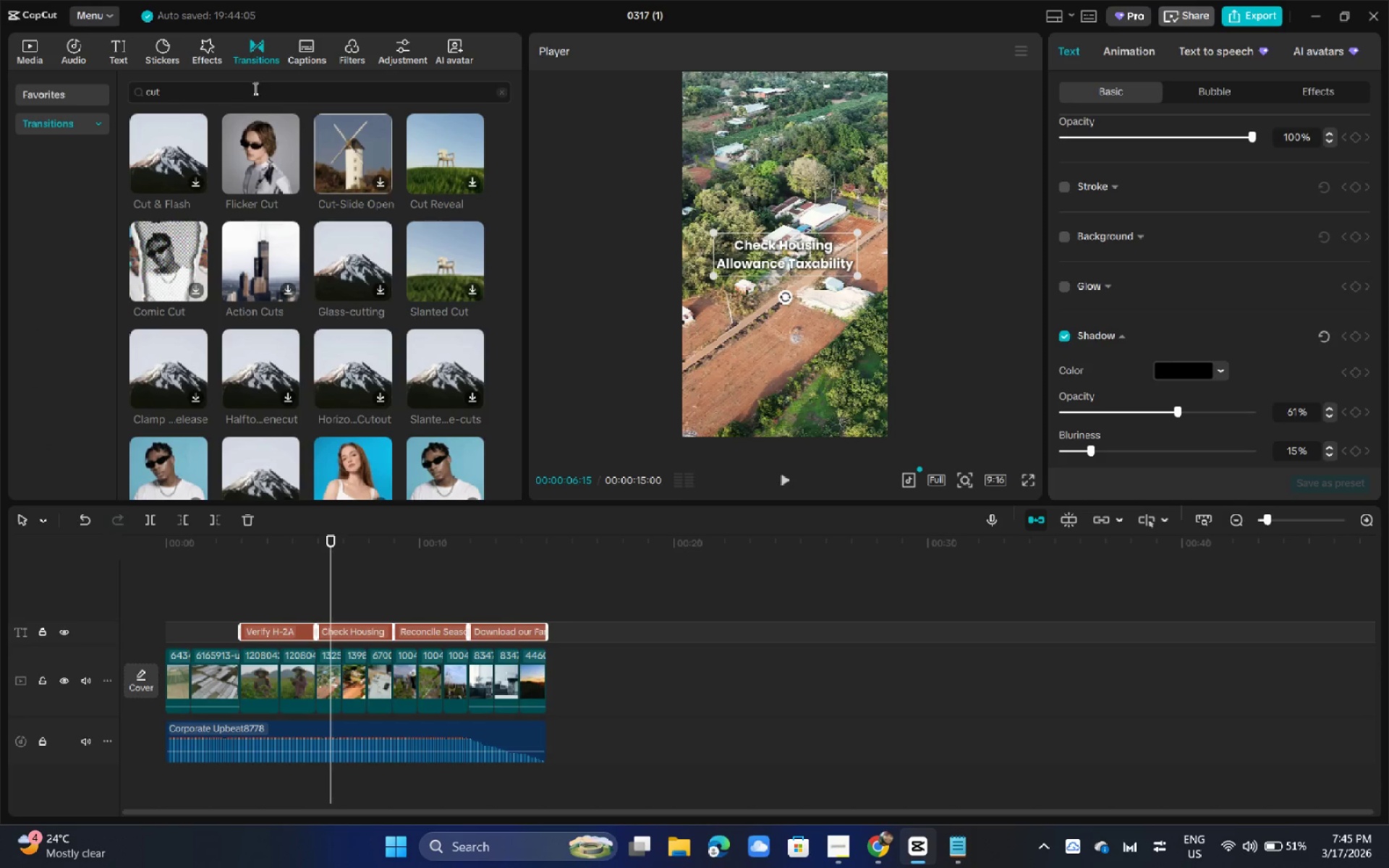 
left_click([254, 88])
 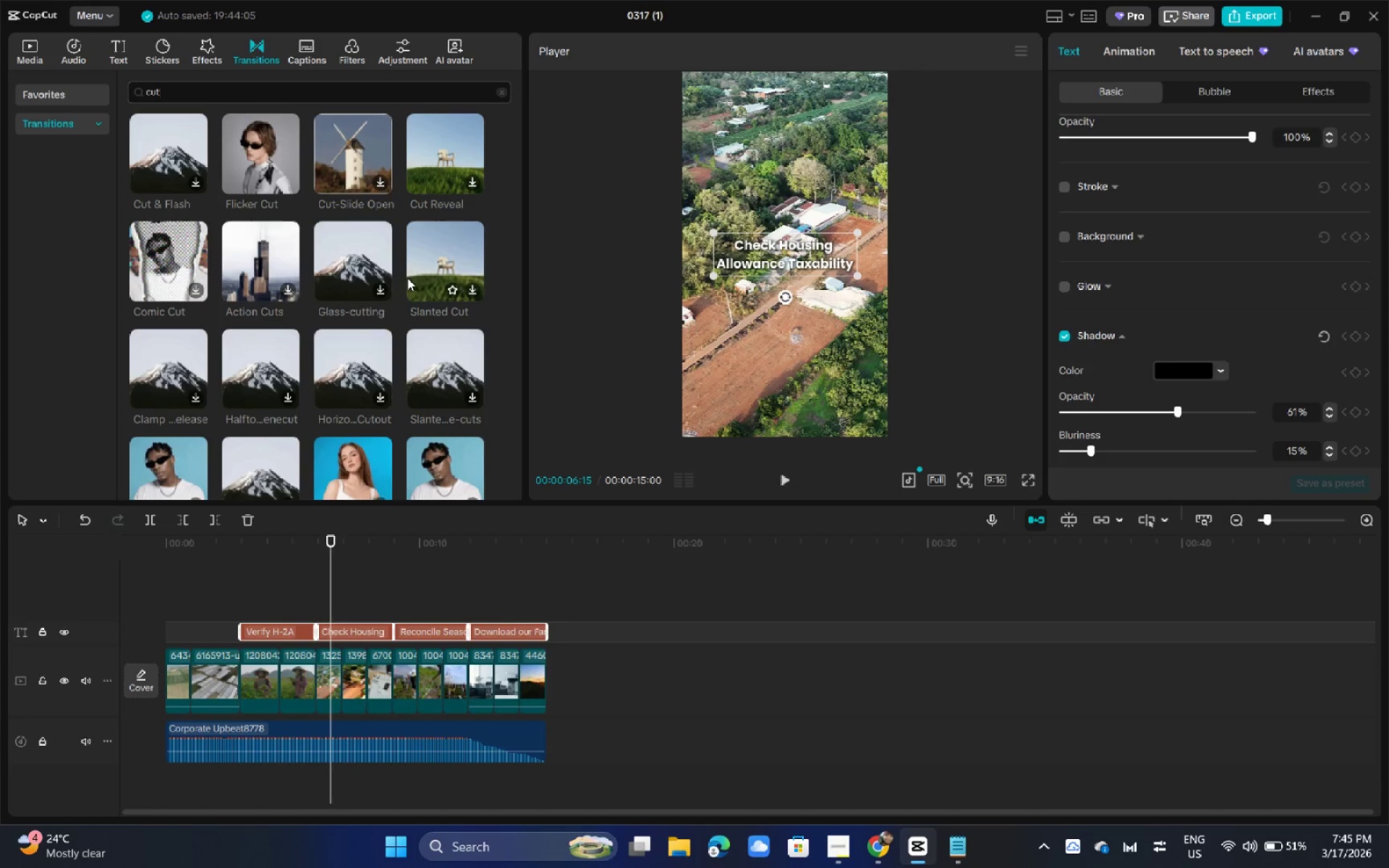 
scroll: coordinate [354, 292], scroll_direction: down, amount: 7.0
 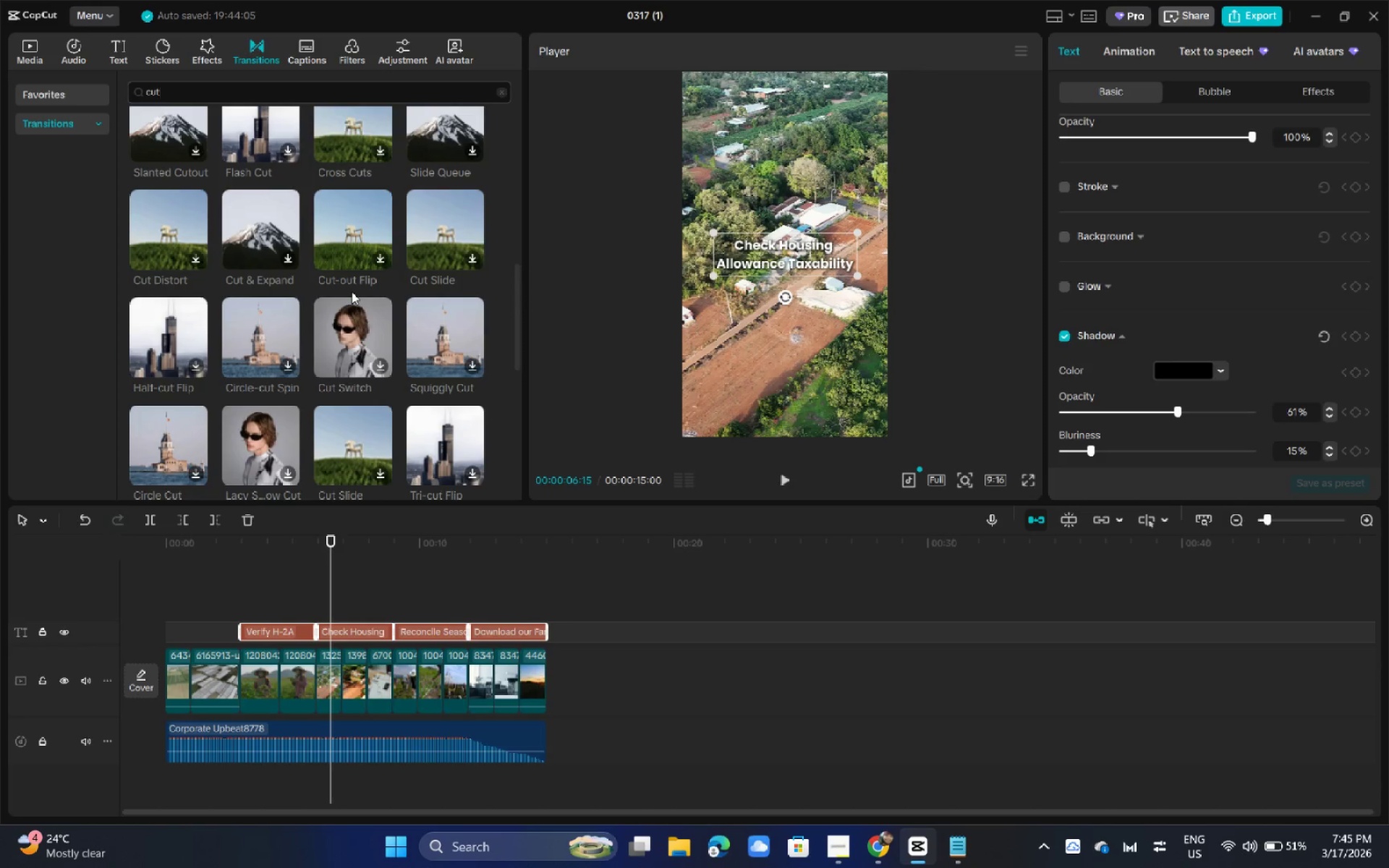 
scroll: coordinate [352, 292], scroll_direction: down, amount: 1.0
 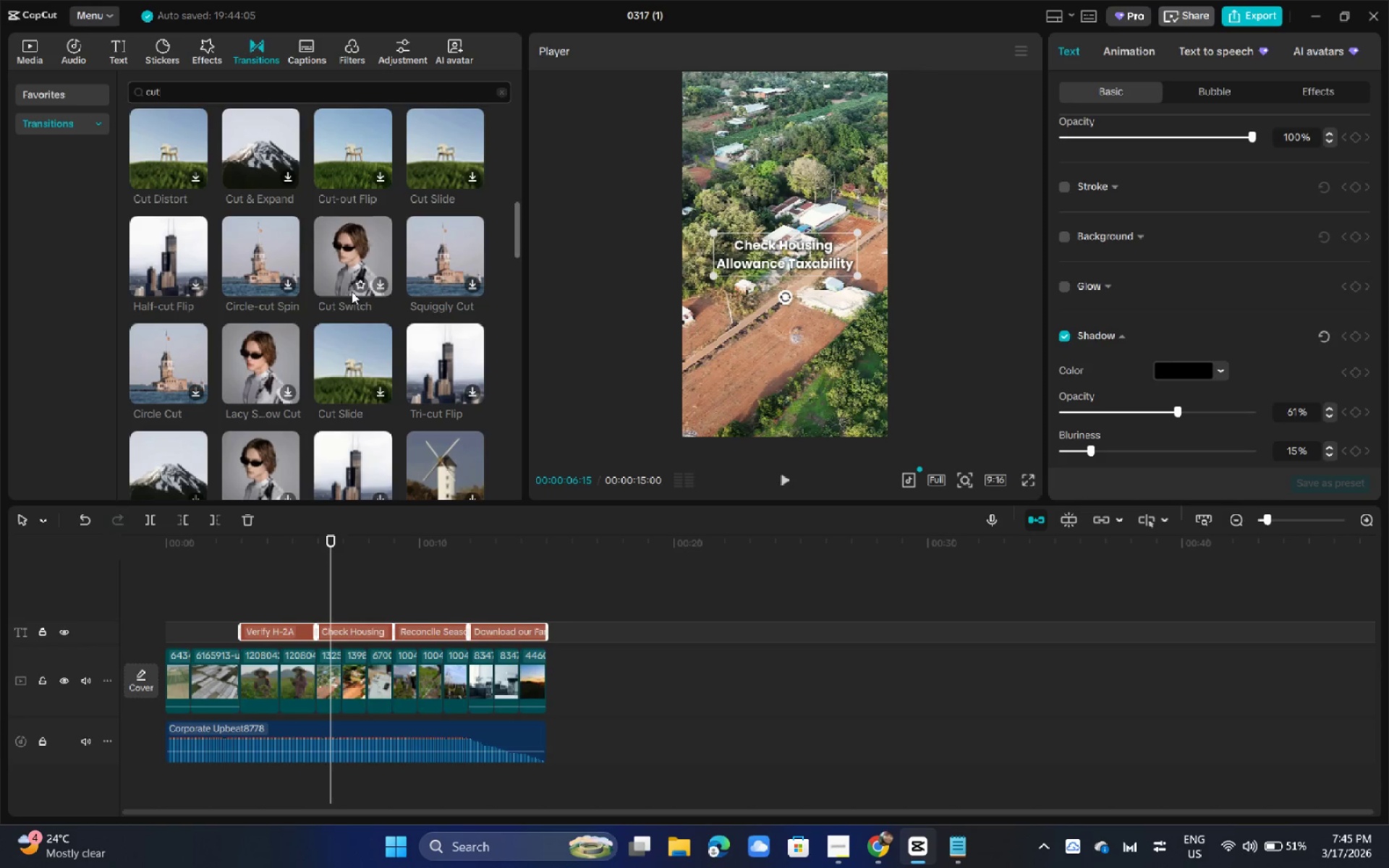 
scroll: coordinate [365, 245], scroll_direction: up, amount: 14.0
 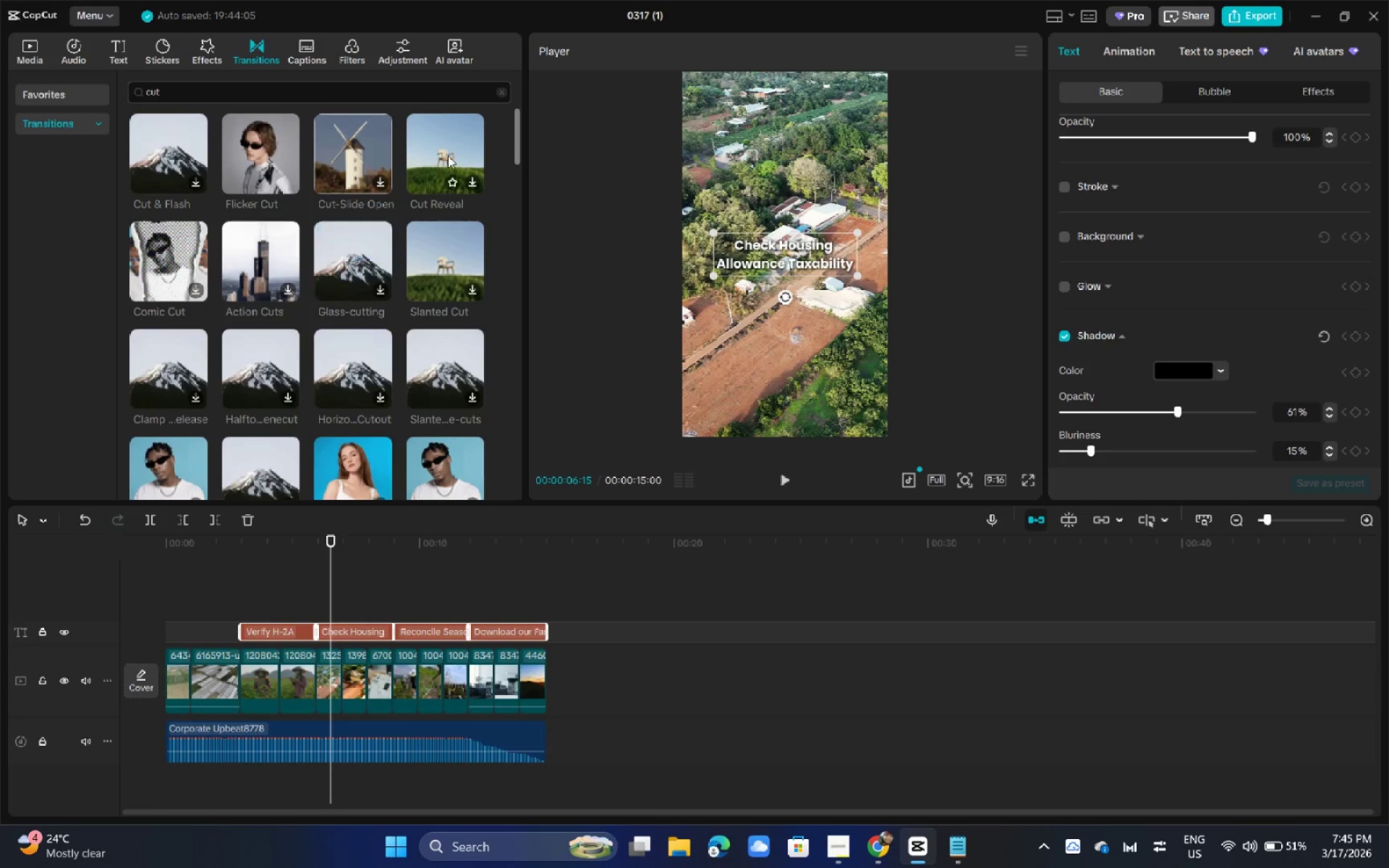 
mouse_move([433, 151])
 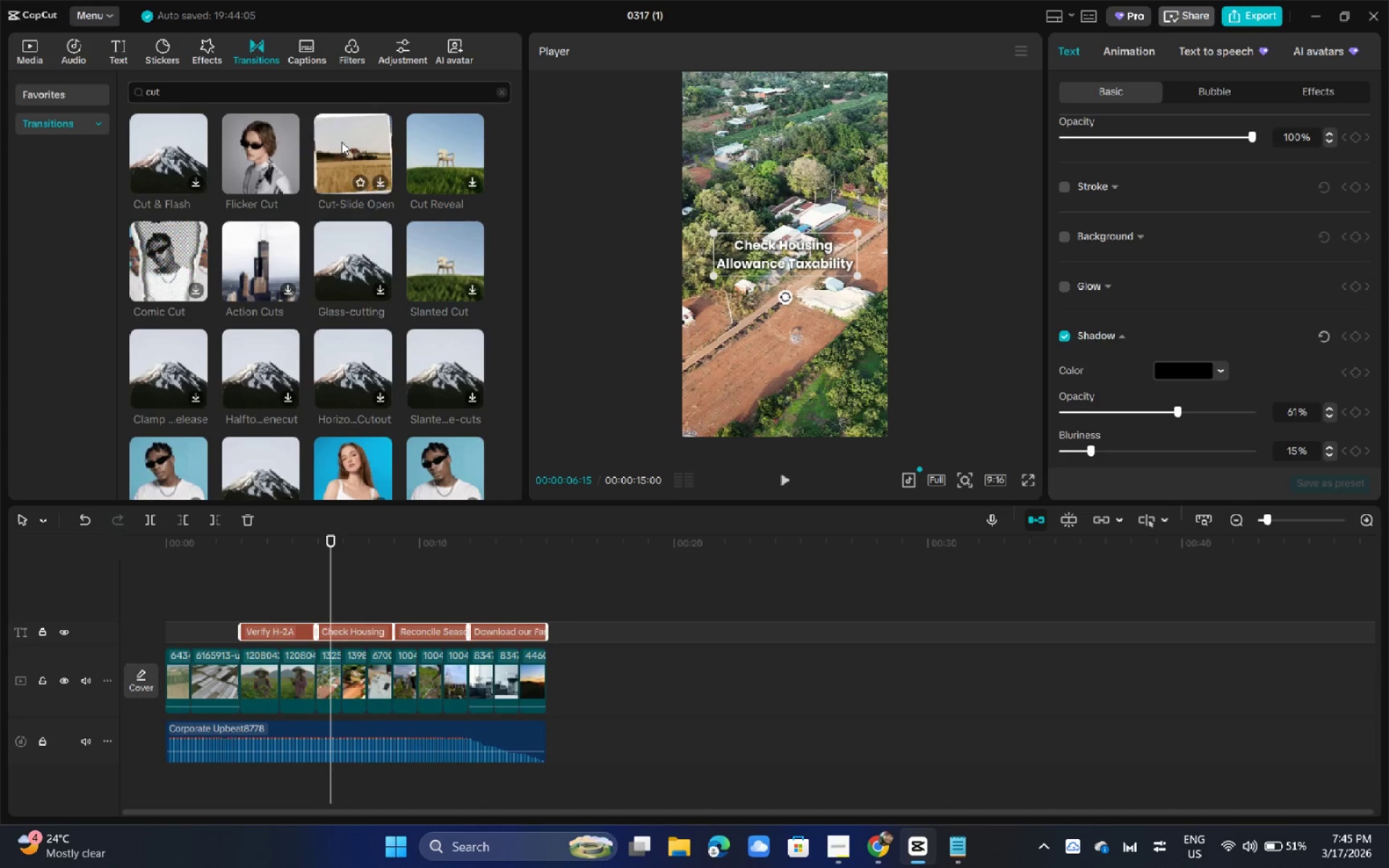 
key(Alt+AltLeft)
 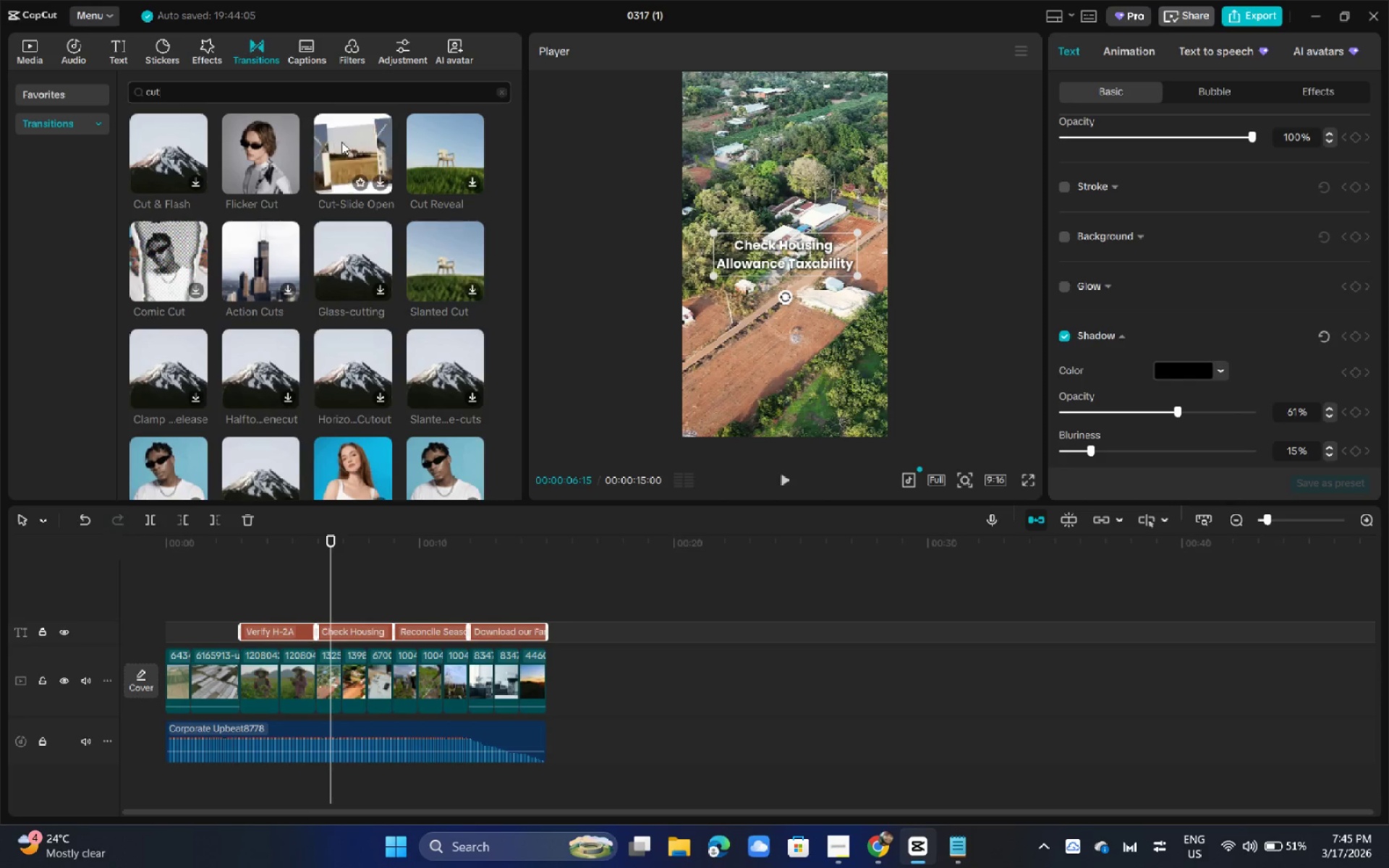 
key(Alt+Tab)